 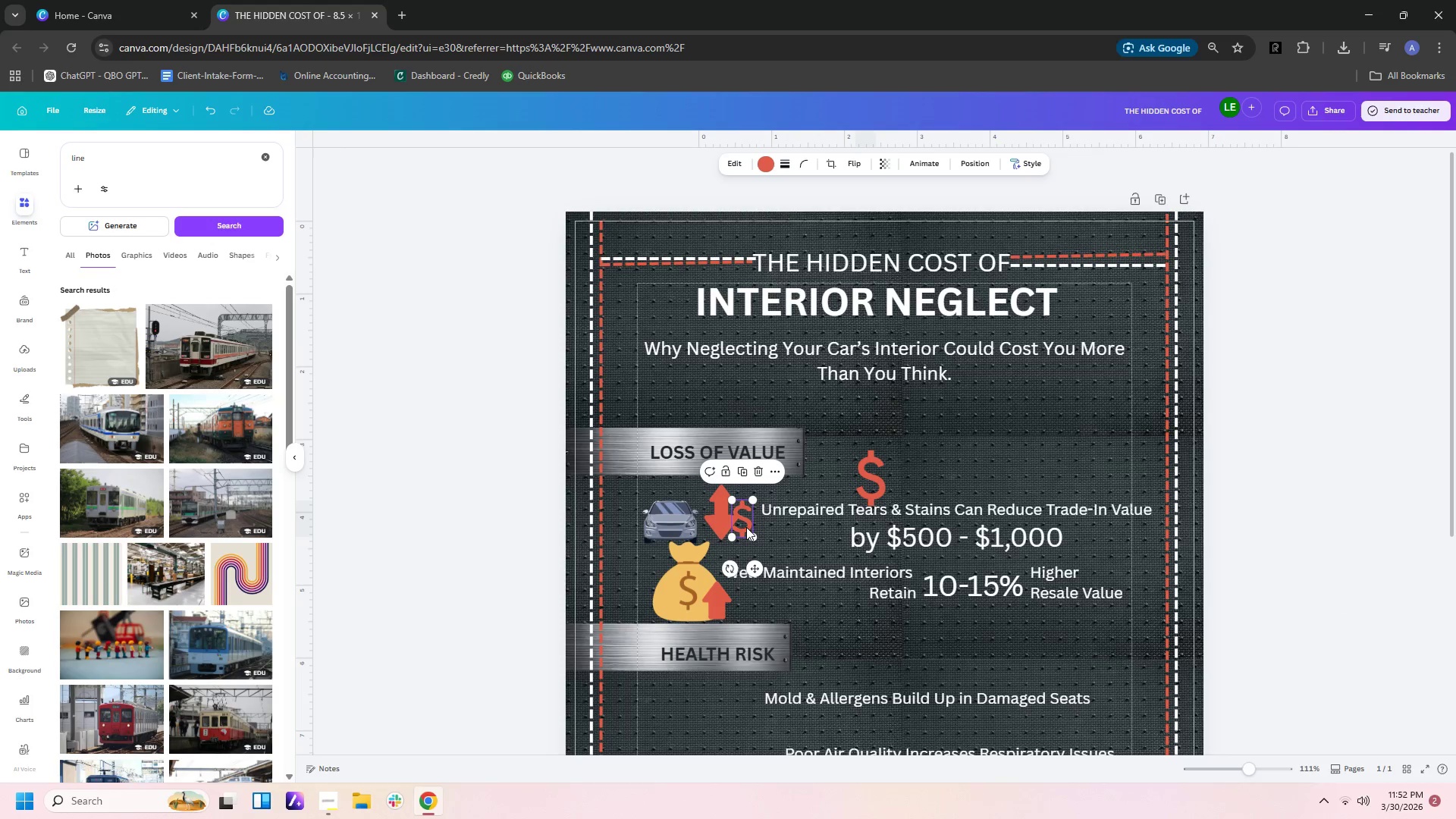 
key(Delete)
 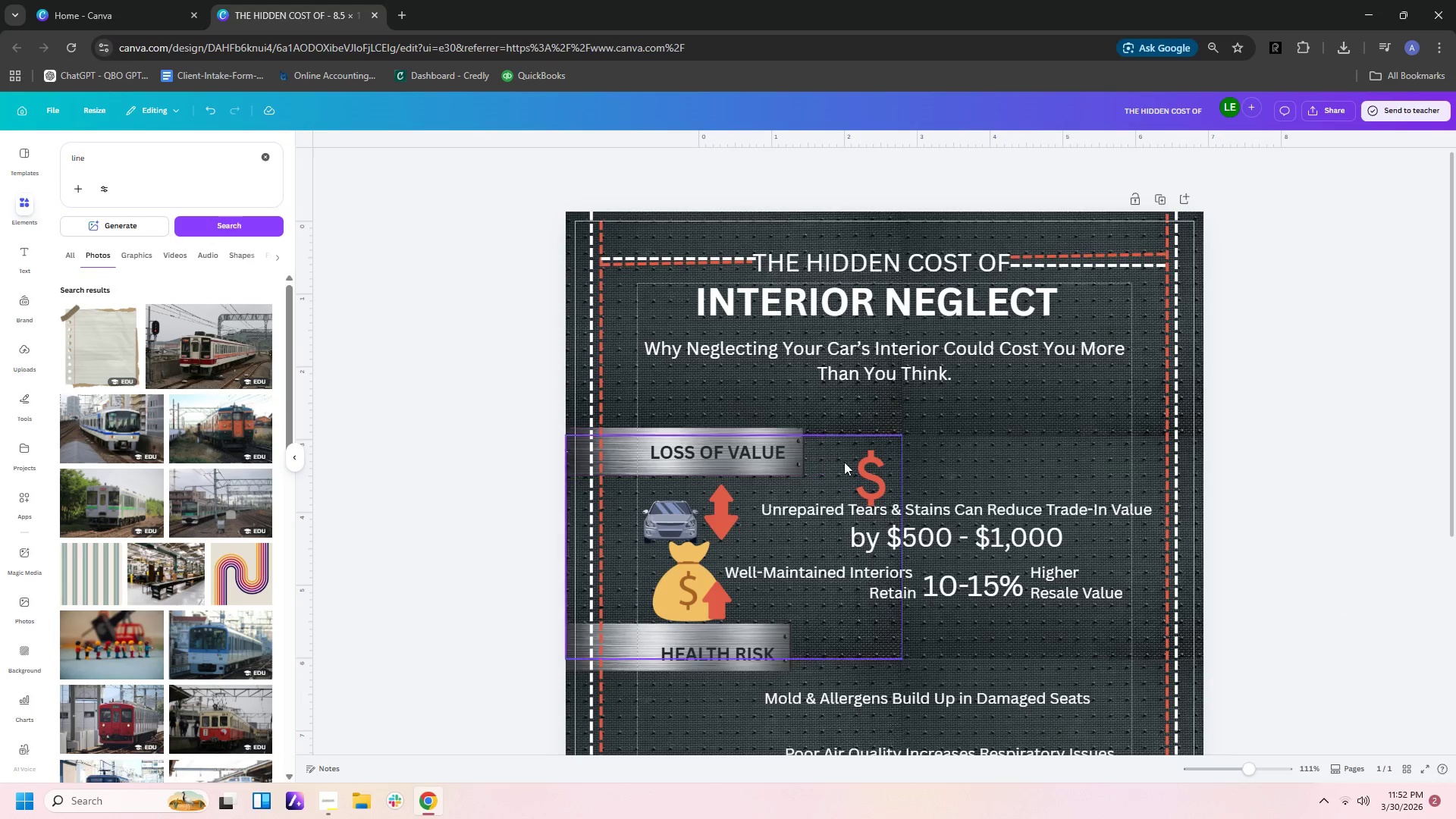 
left_click_drag(start_coordinate=[858, 474], to_coordinate=[739, 510])
 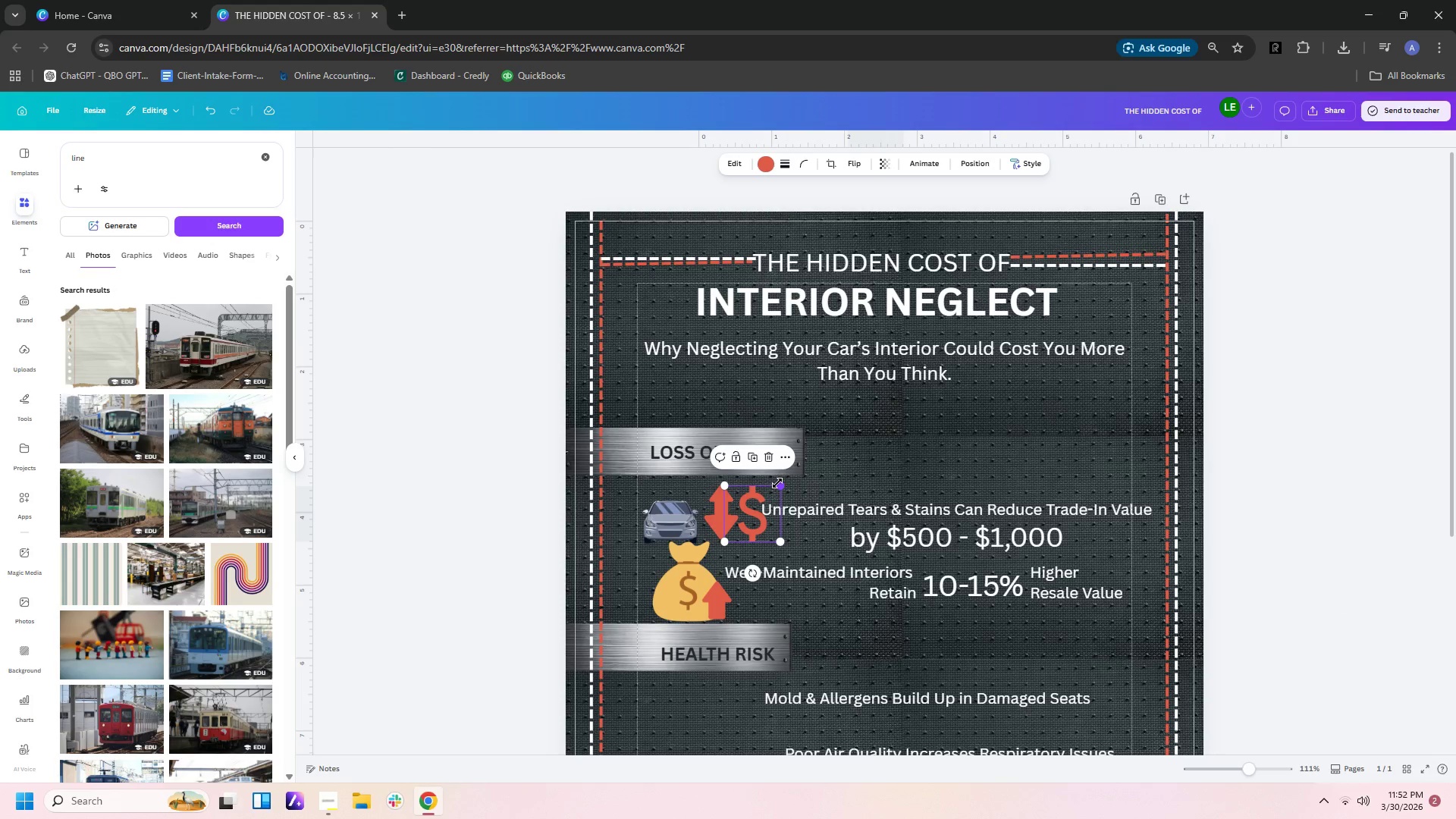 
left_click_drag(start_coordinate=[780, 483], to_coordinate=[752, 514])
 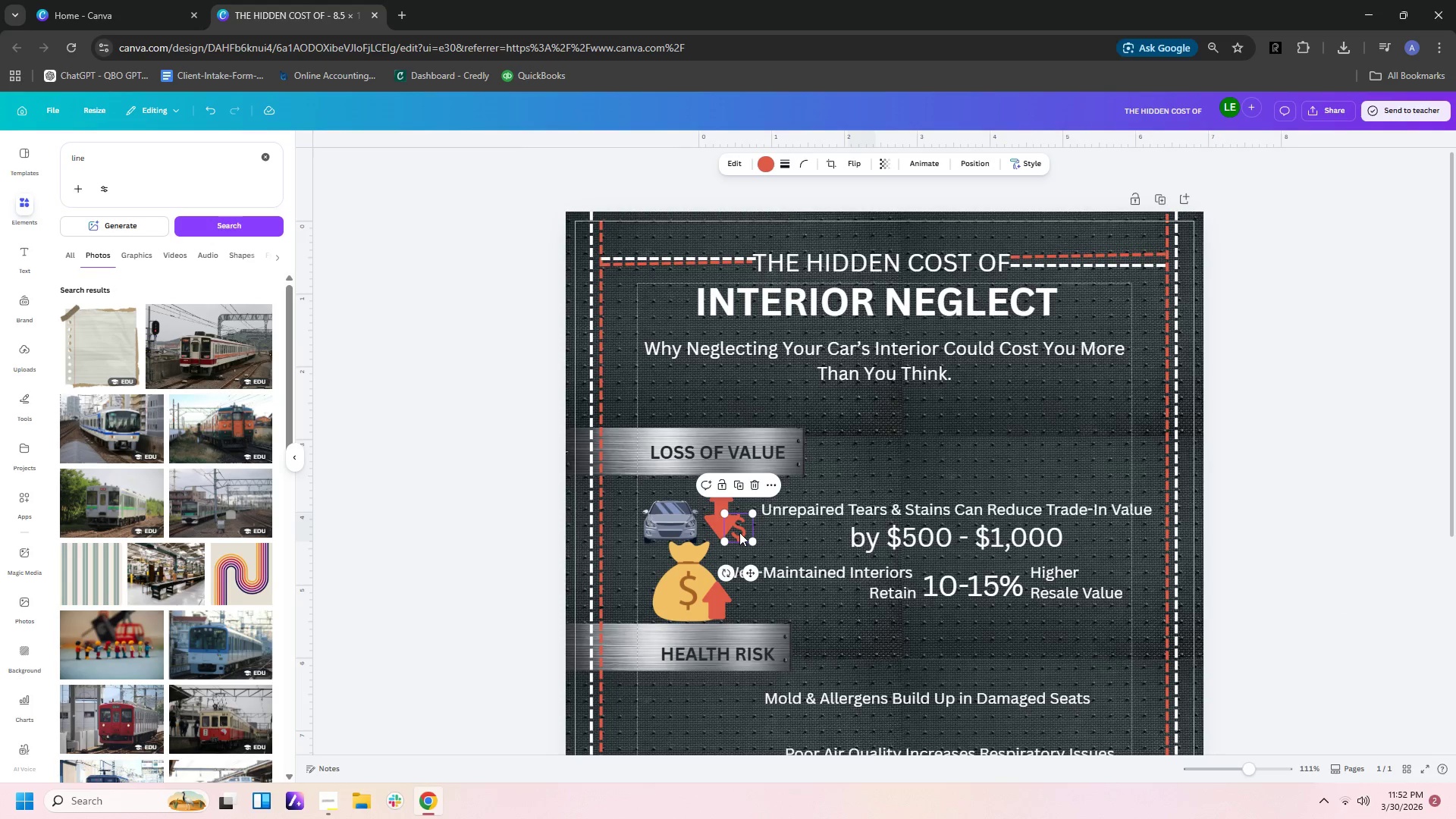 
left_click_drag(start_coordinate=[739, 532], to_coordinate=[749, 526])
 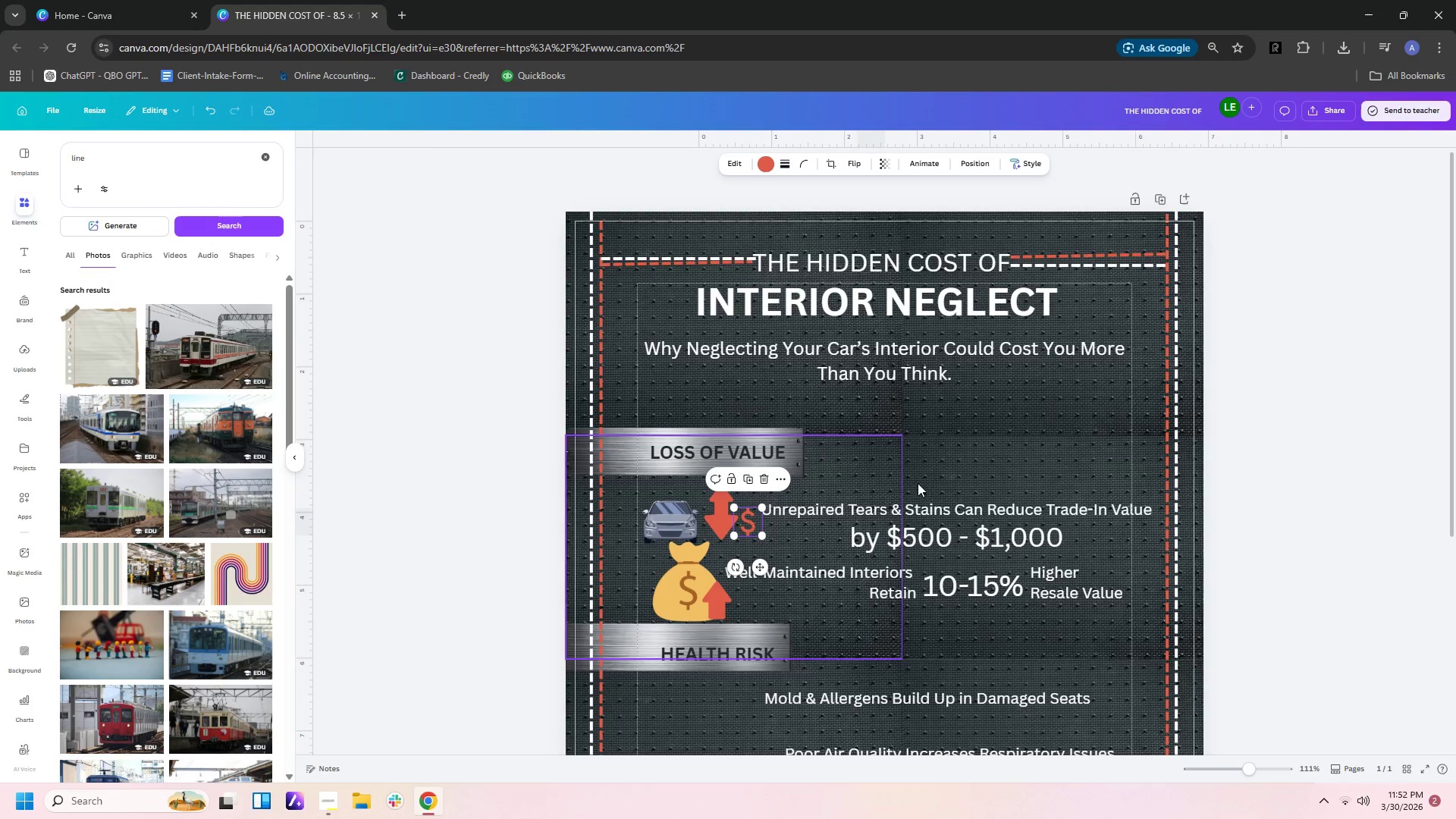 
left_click([937, 466])
 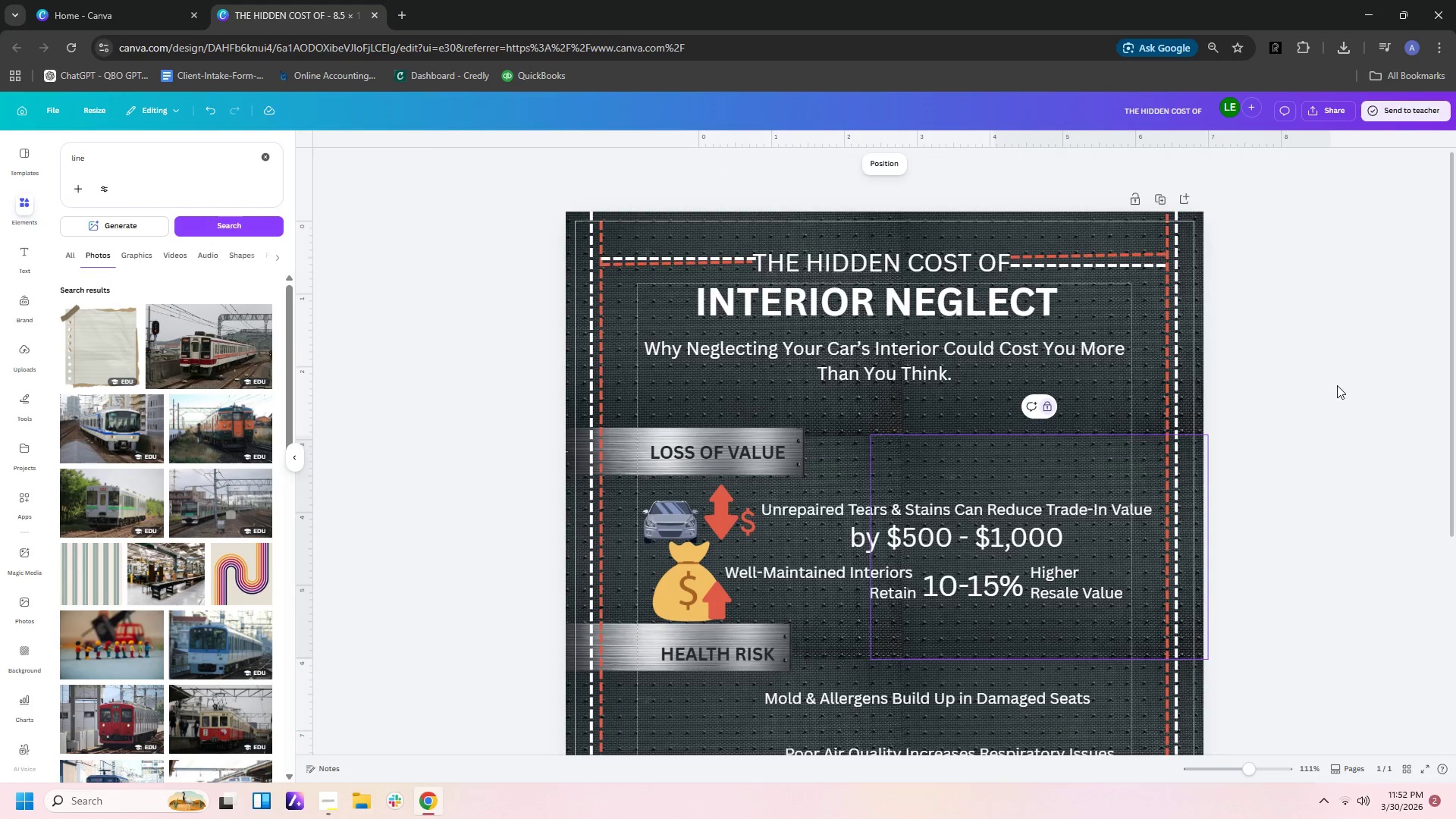 
left_click_drag(start_coordinate=[1337, 385], to_coordinate=[1345, 384])
 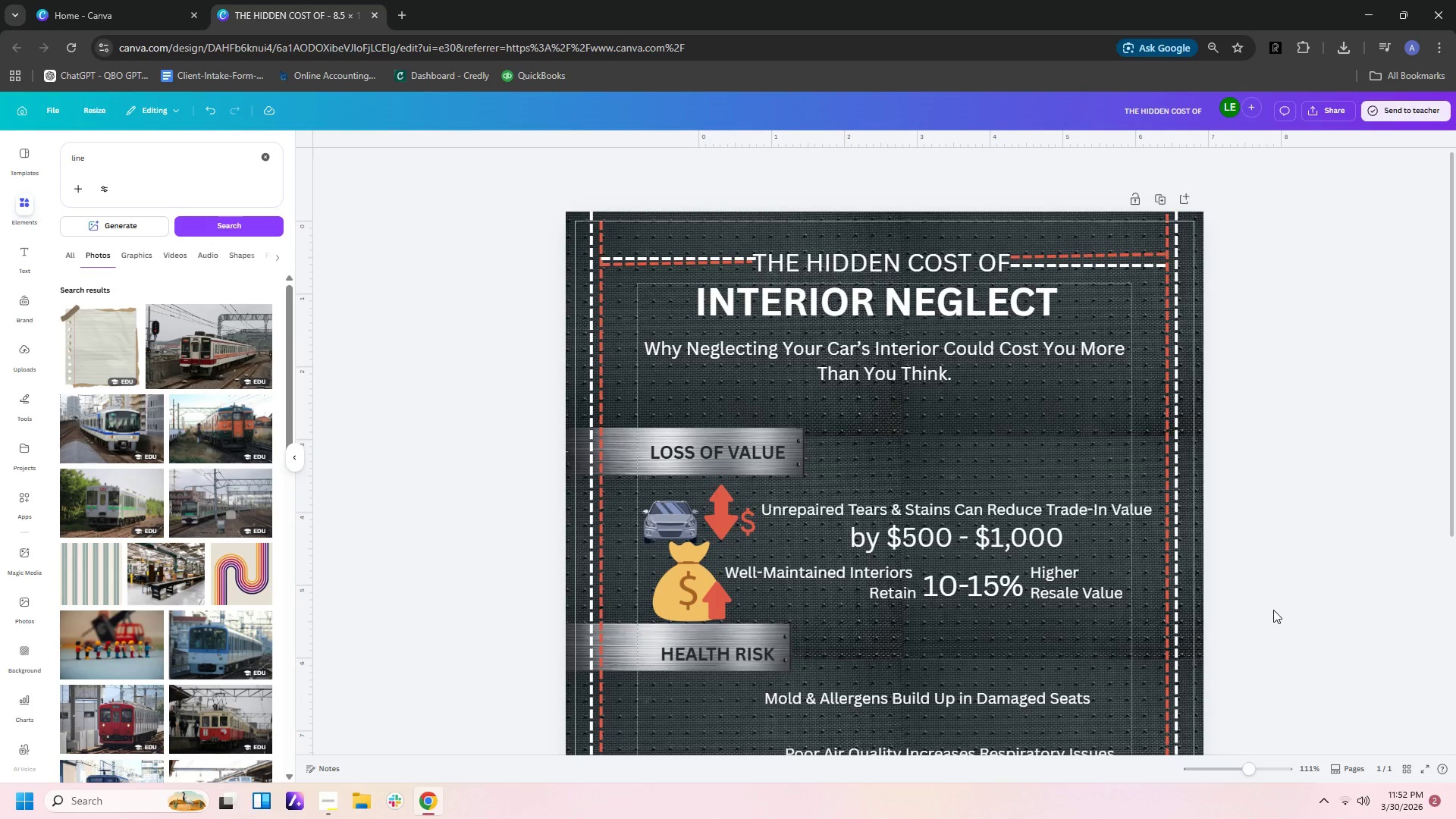 
wait(10.03)
 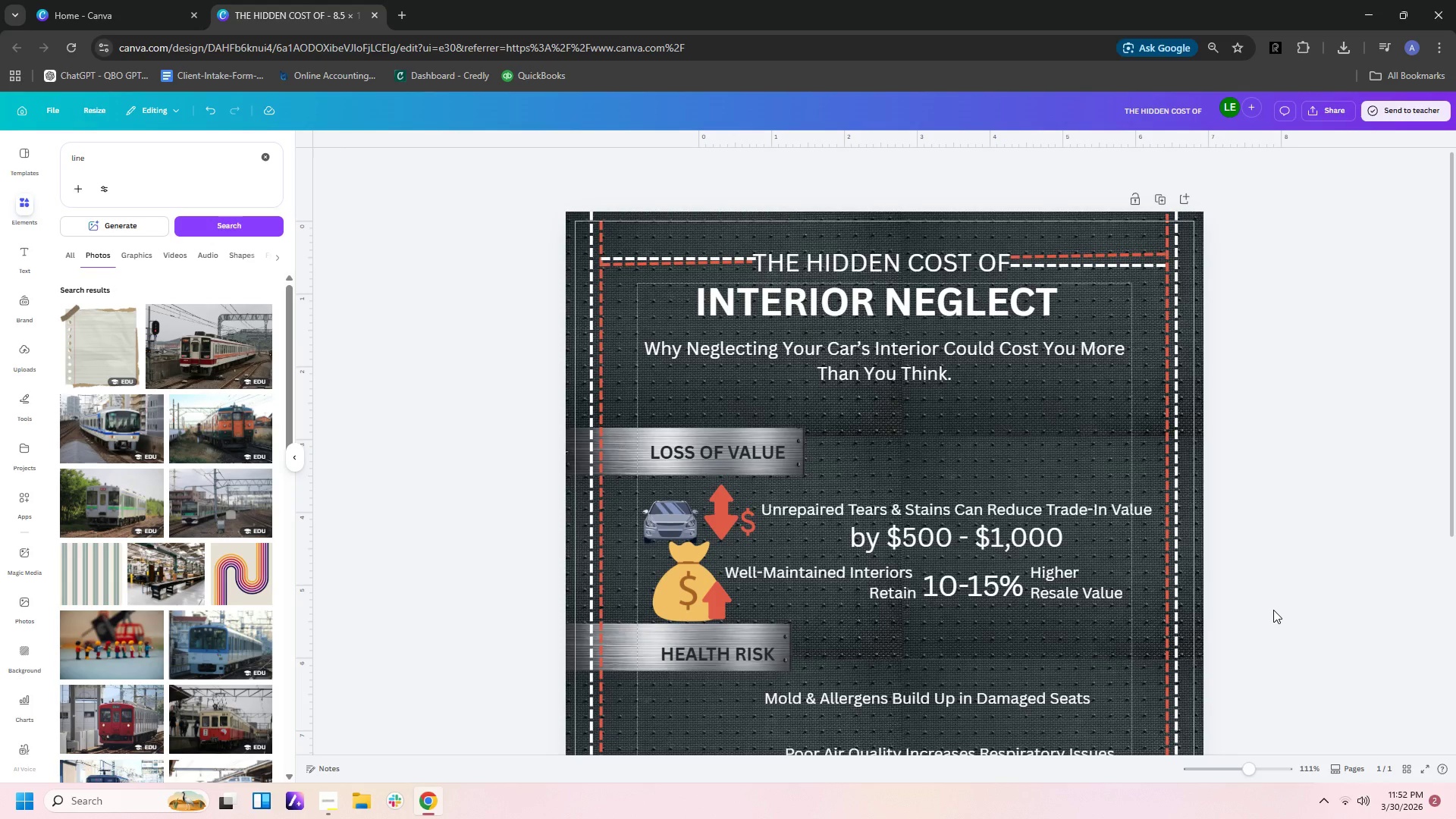 
left_click([327, 804])